 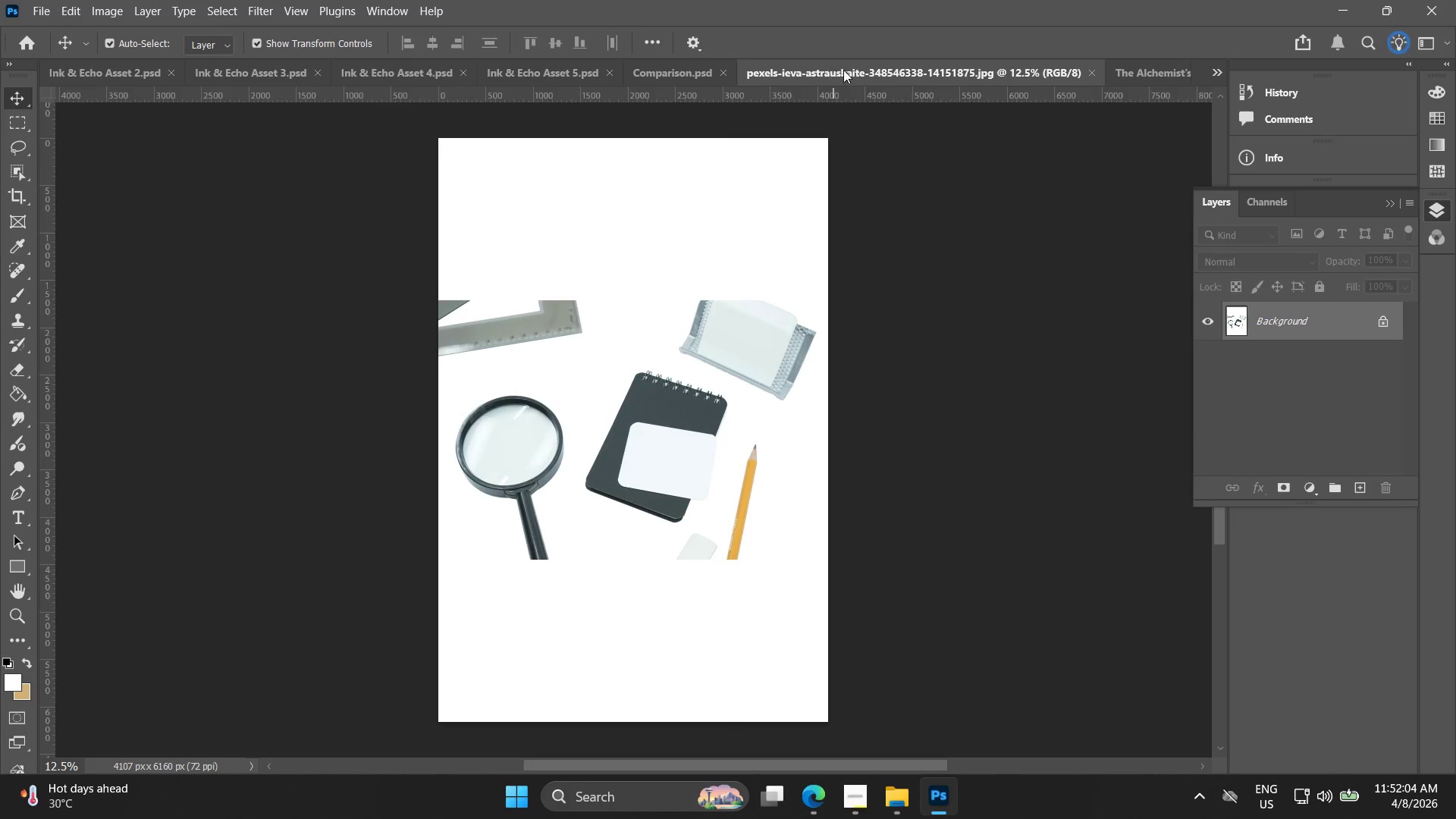 
key(Control+Z)
 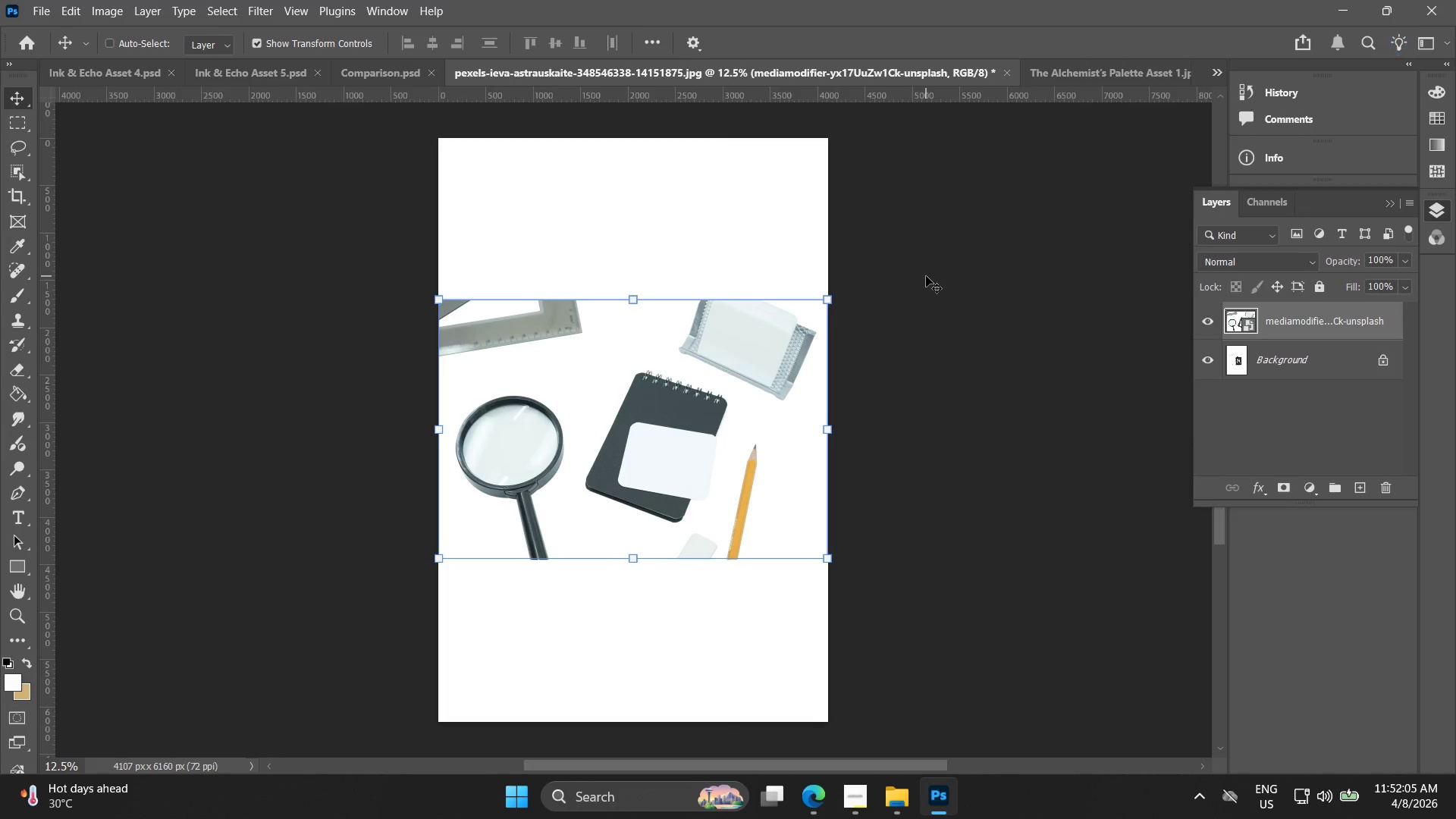 
key(Control+Z)
 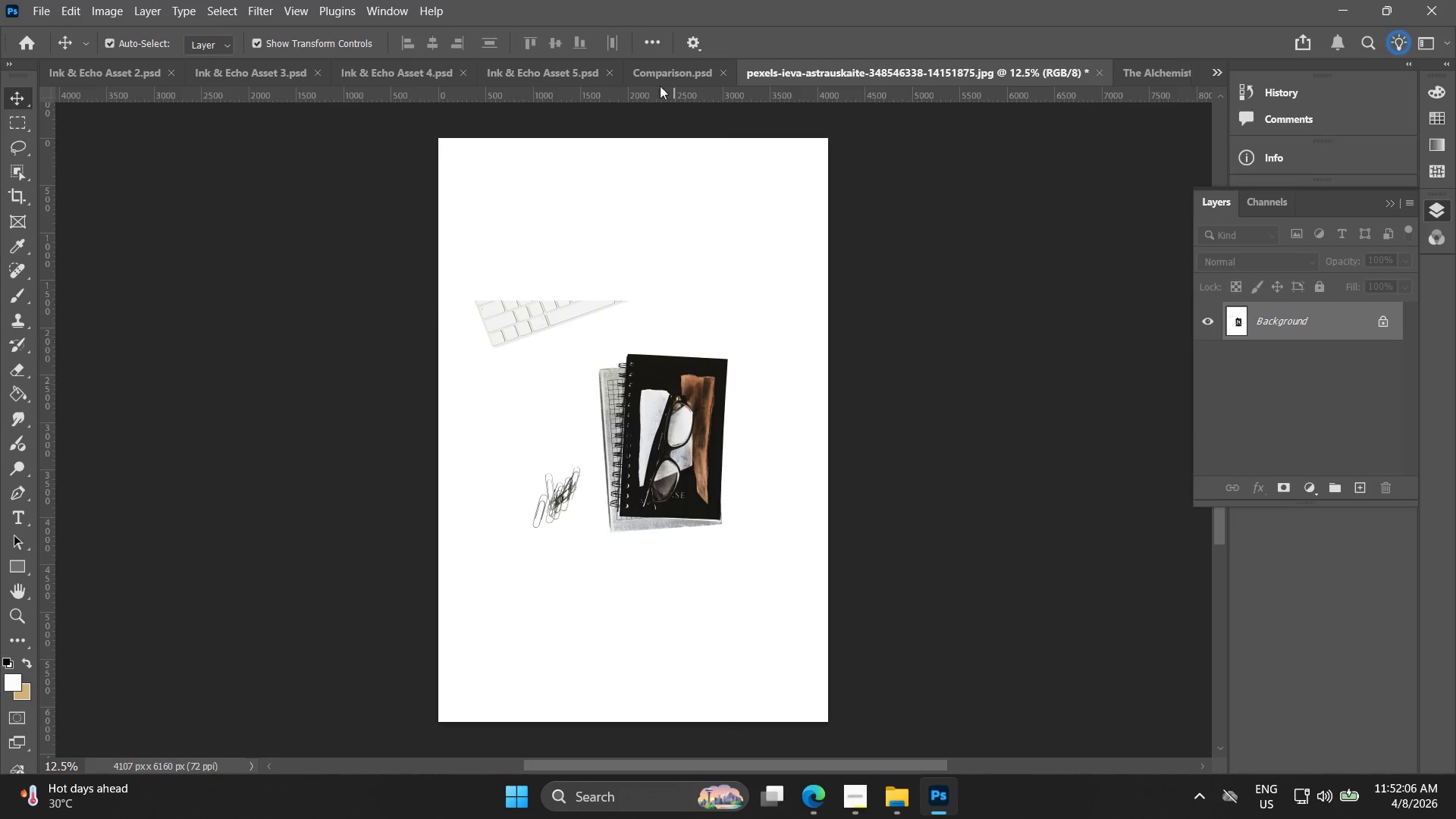 
left_click([663, 74])
 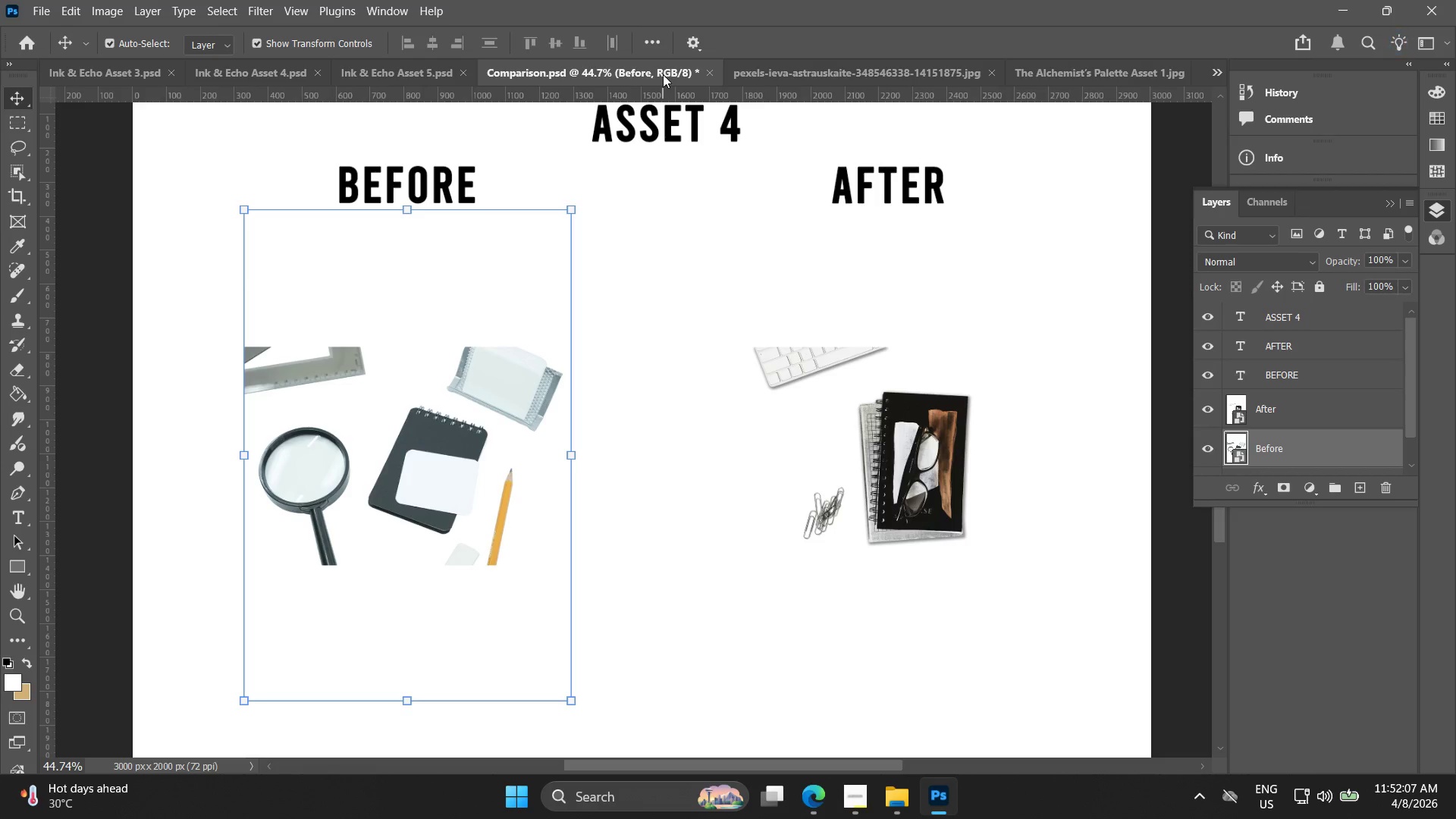 
key(Control+Z)